 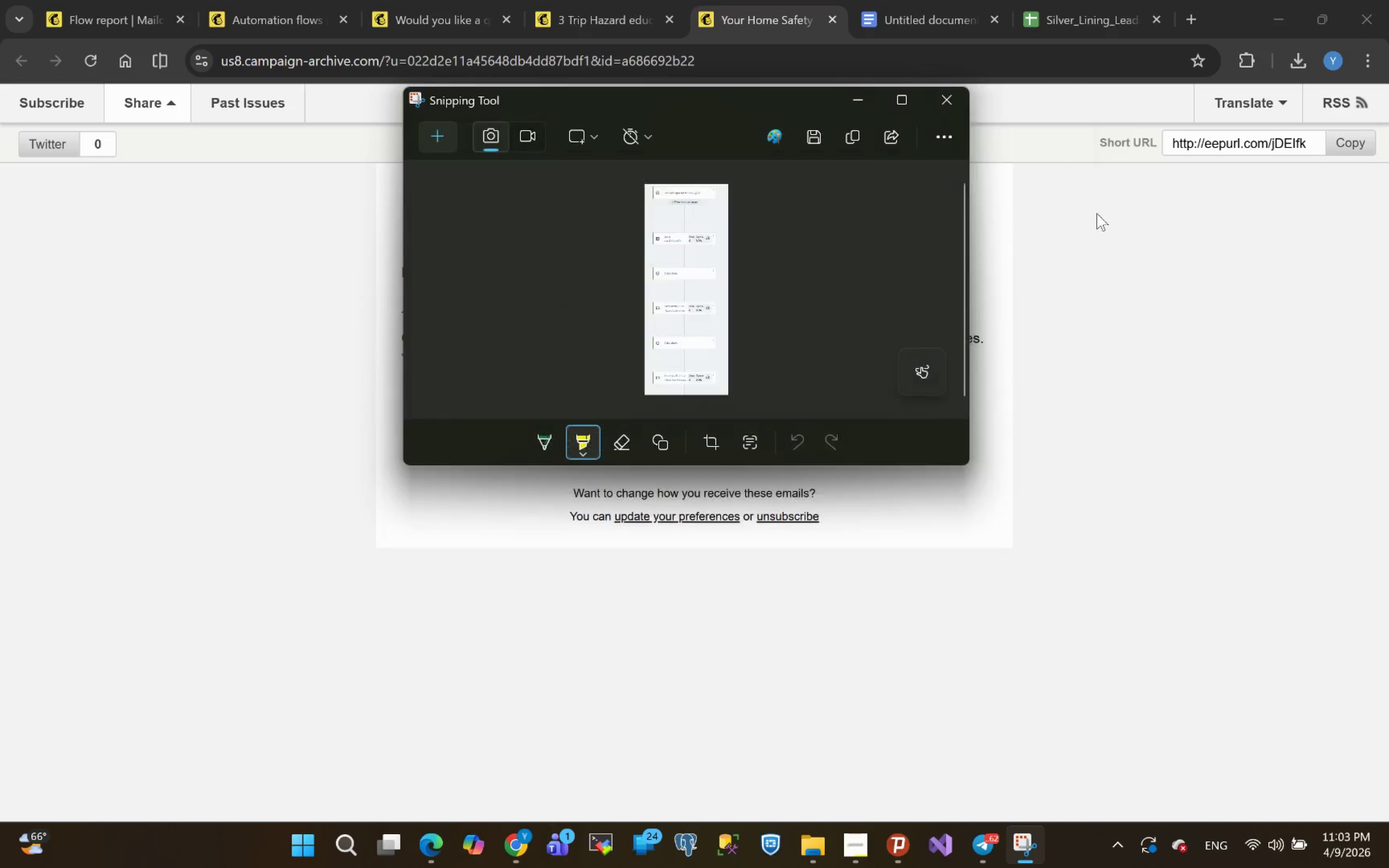 
left_click([850, 141])
 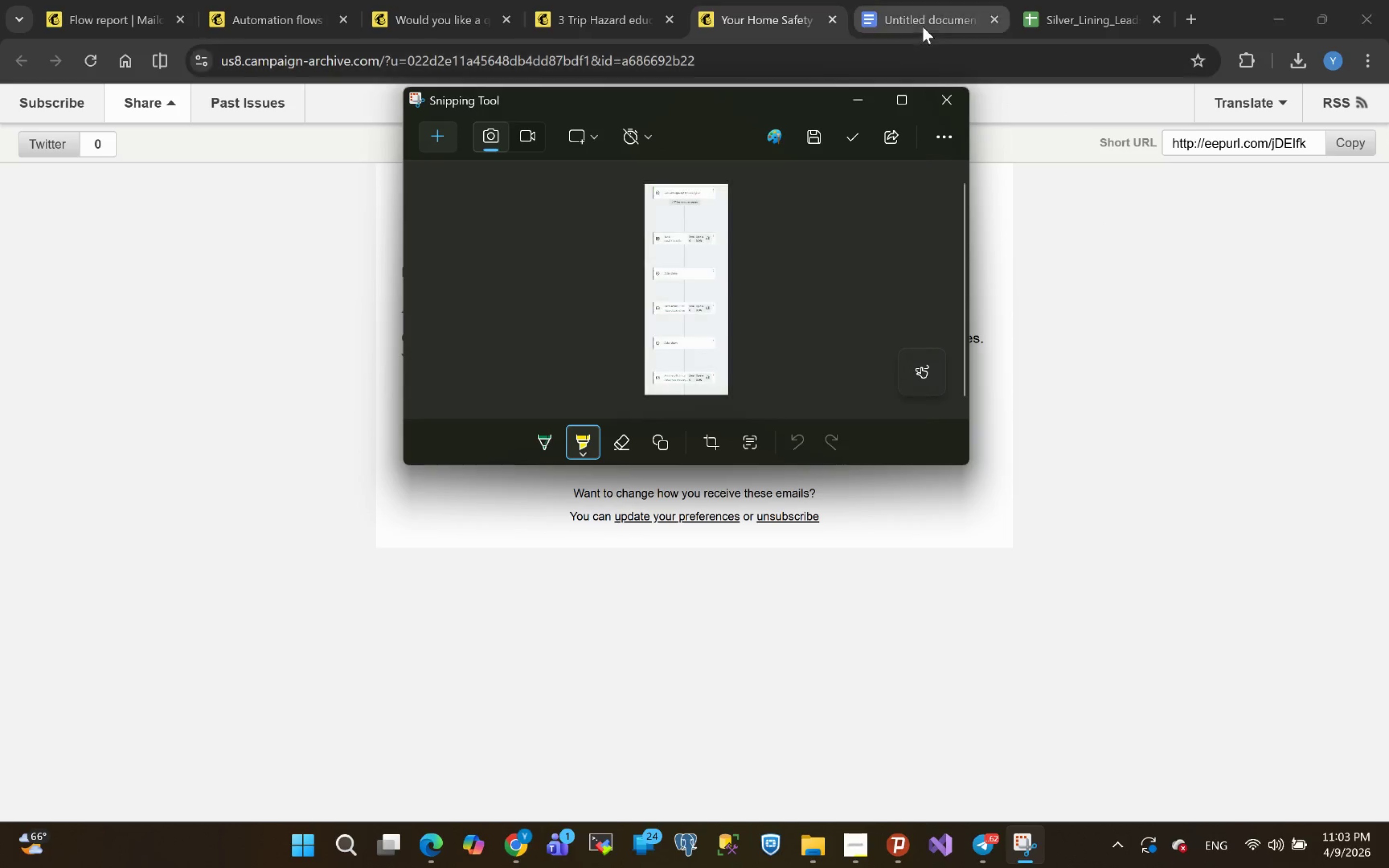 
left_click([919, 19])
 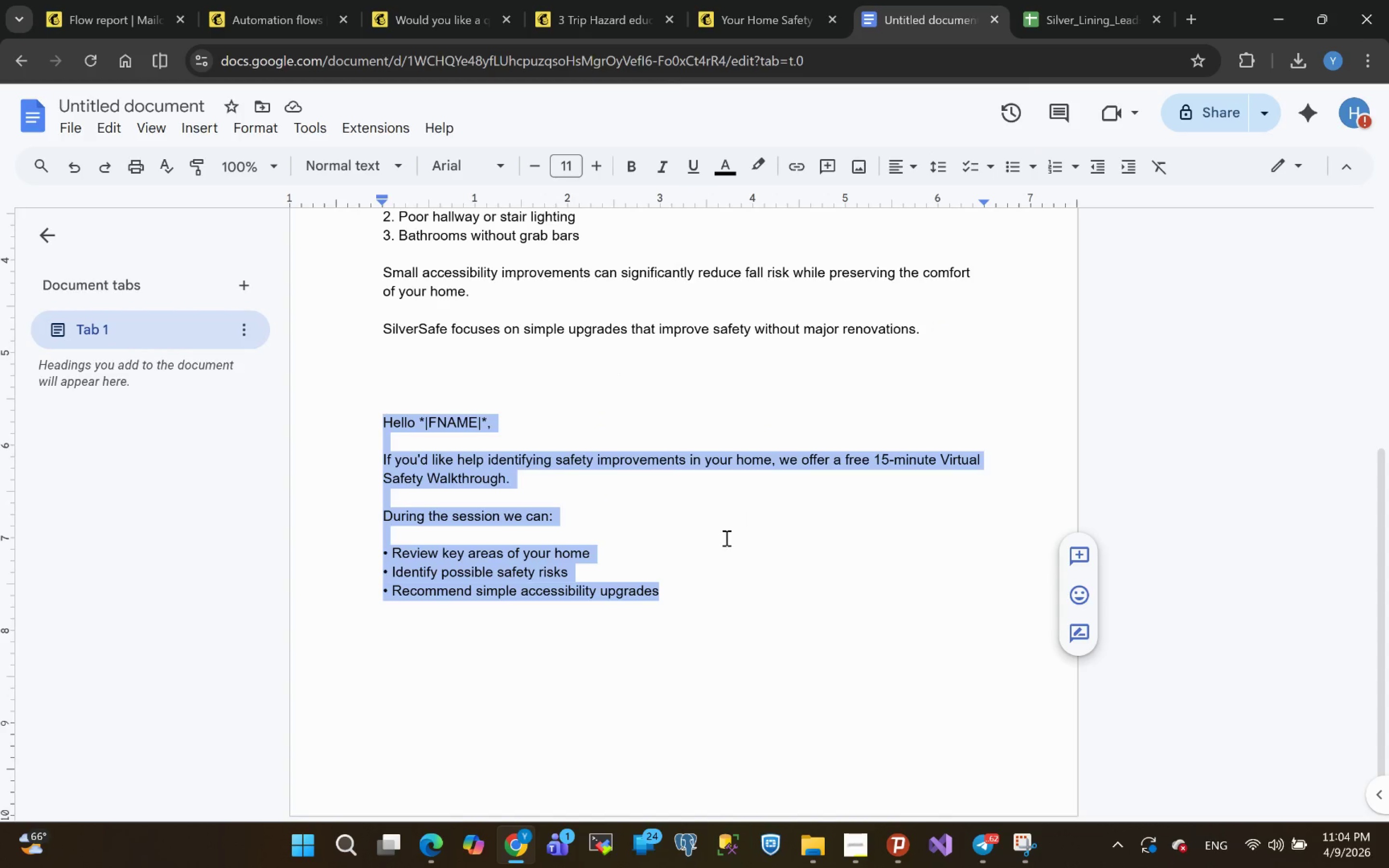 
left_click([725, 538])
 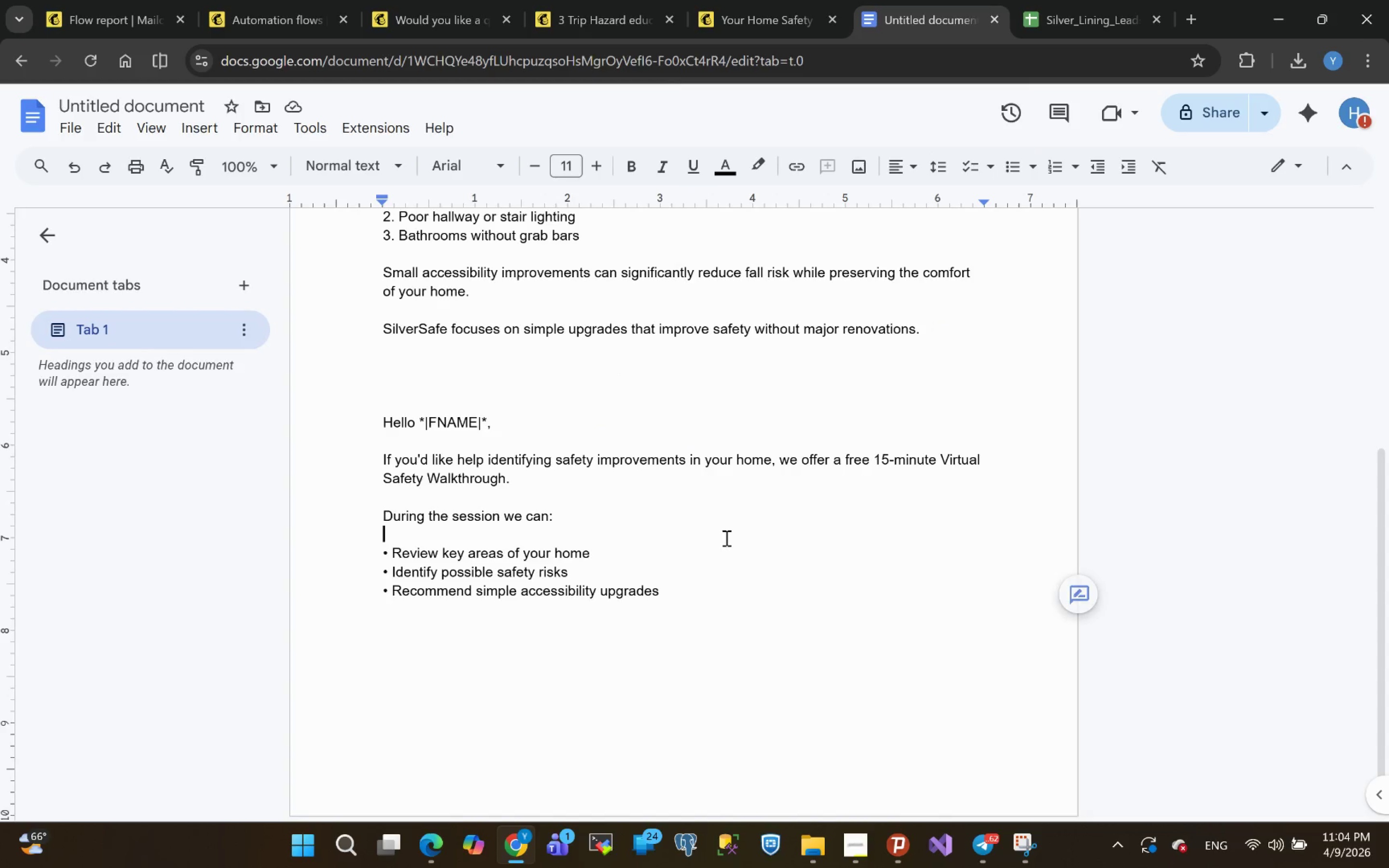 
key(Control+A)
 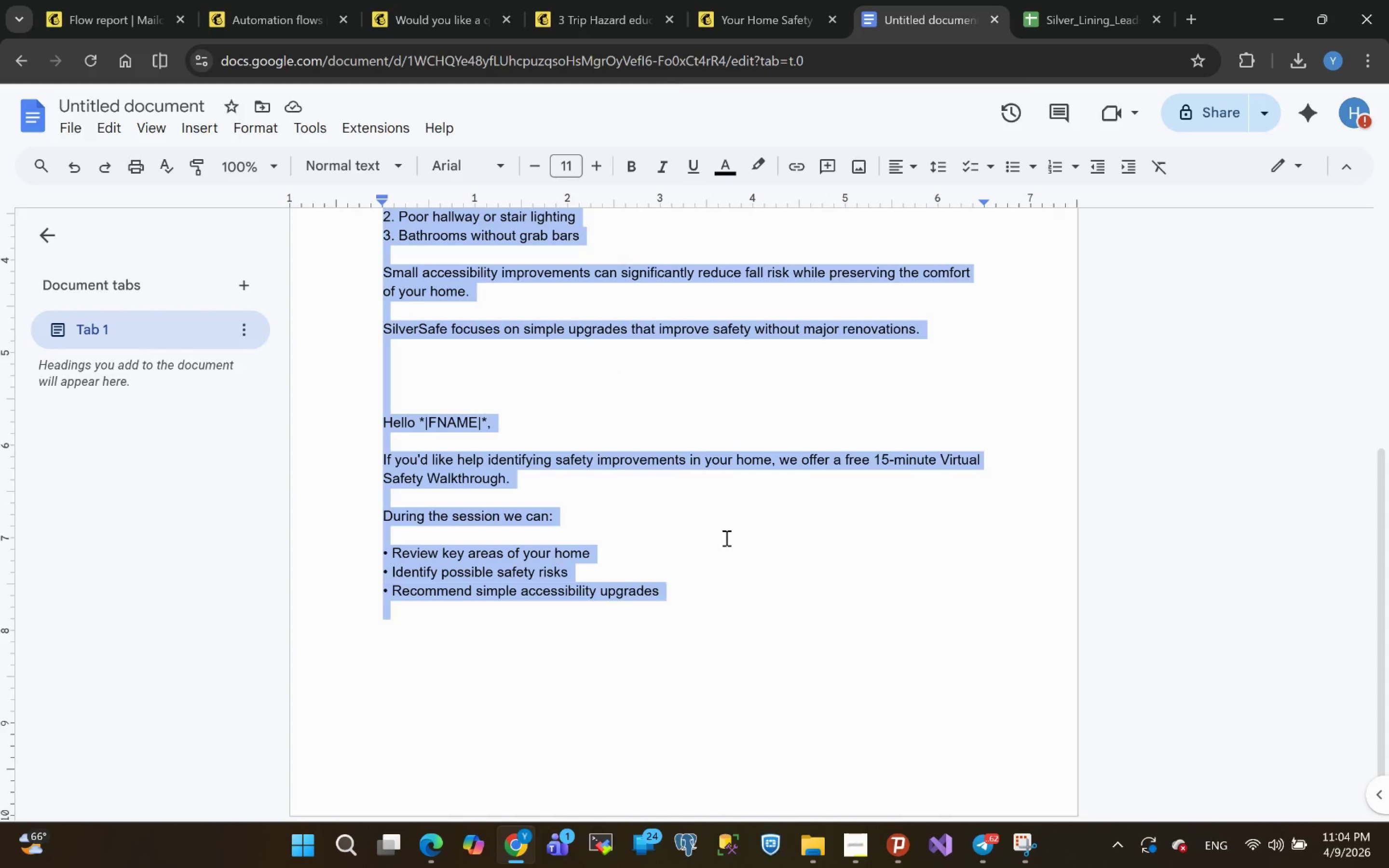 
key(Control+V)
 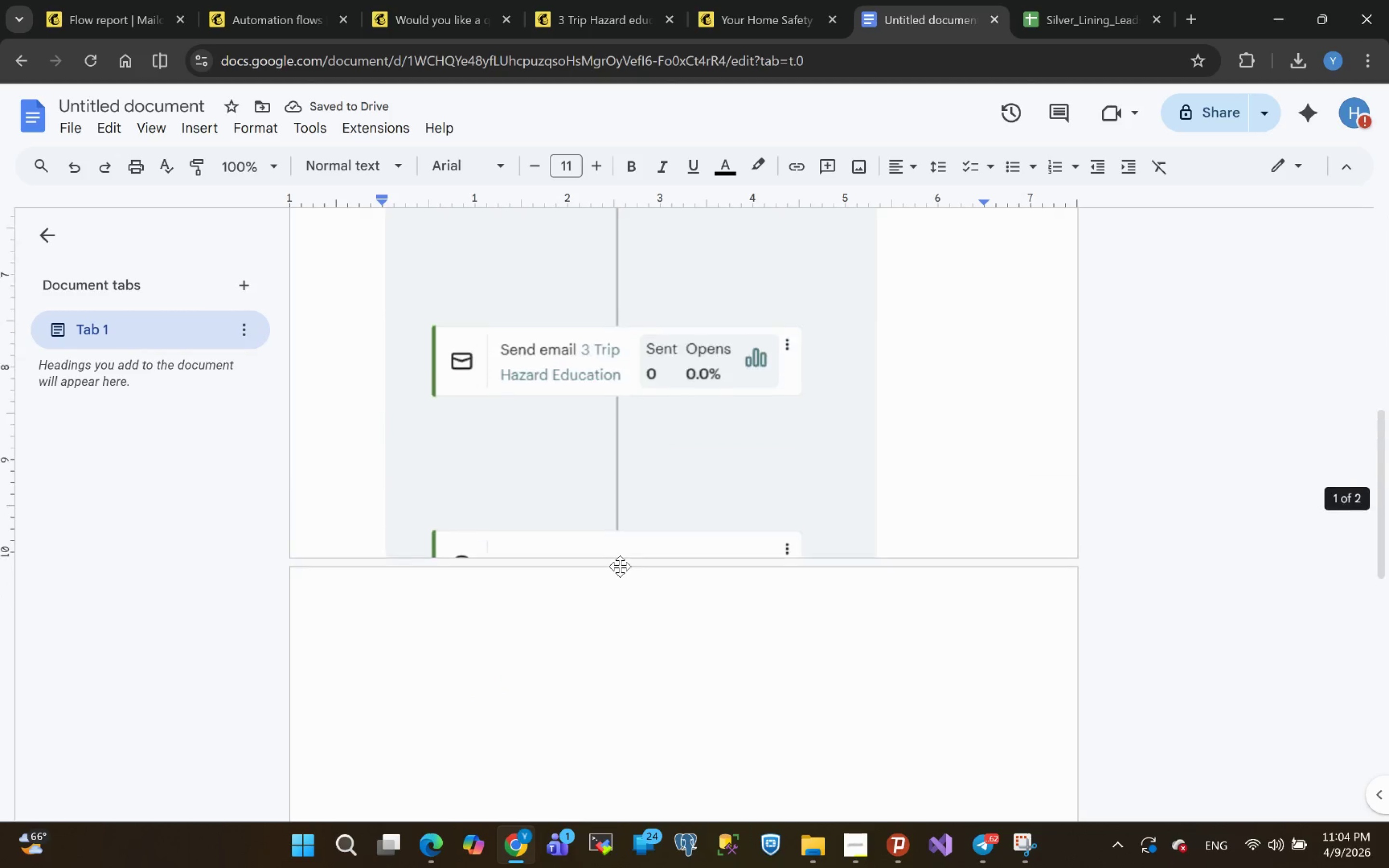 
wait(6.36)
 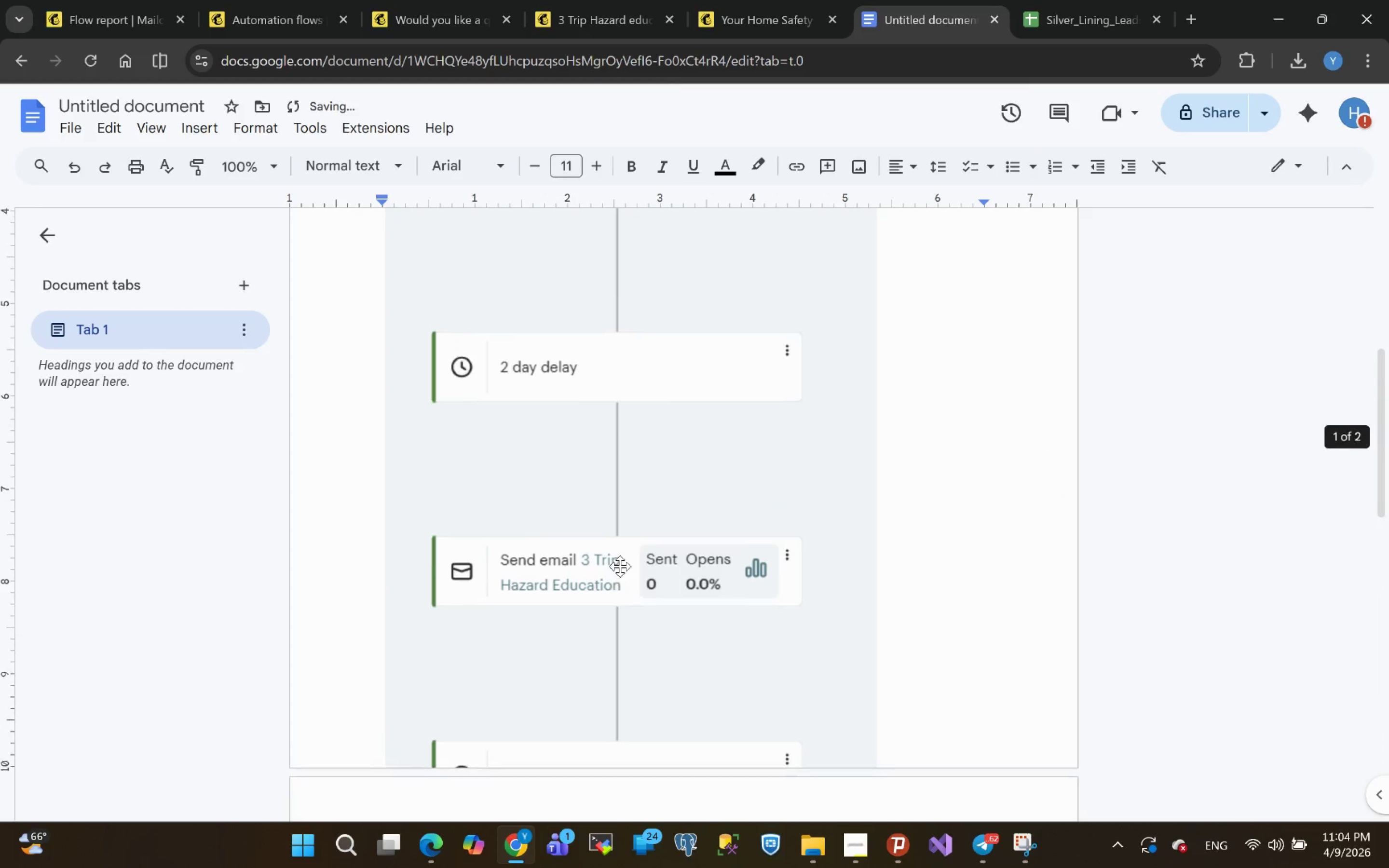 
left_click([756, 451])
 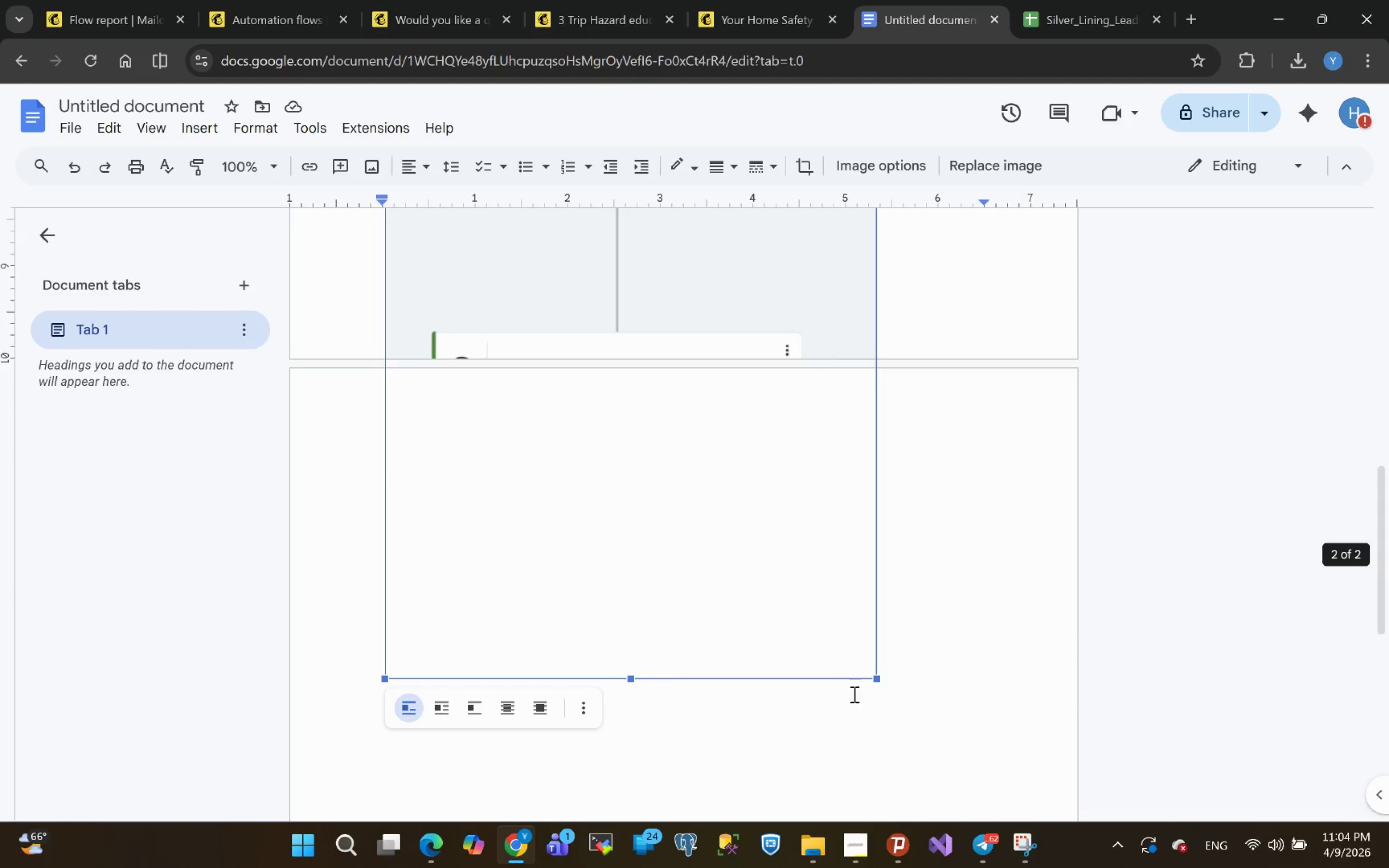 
wait(6.65)
 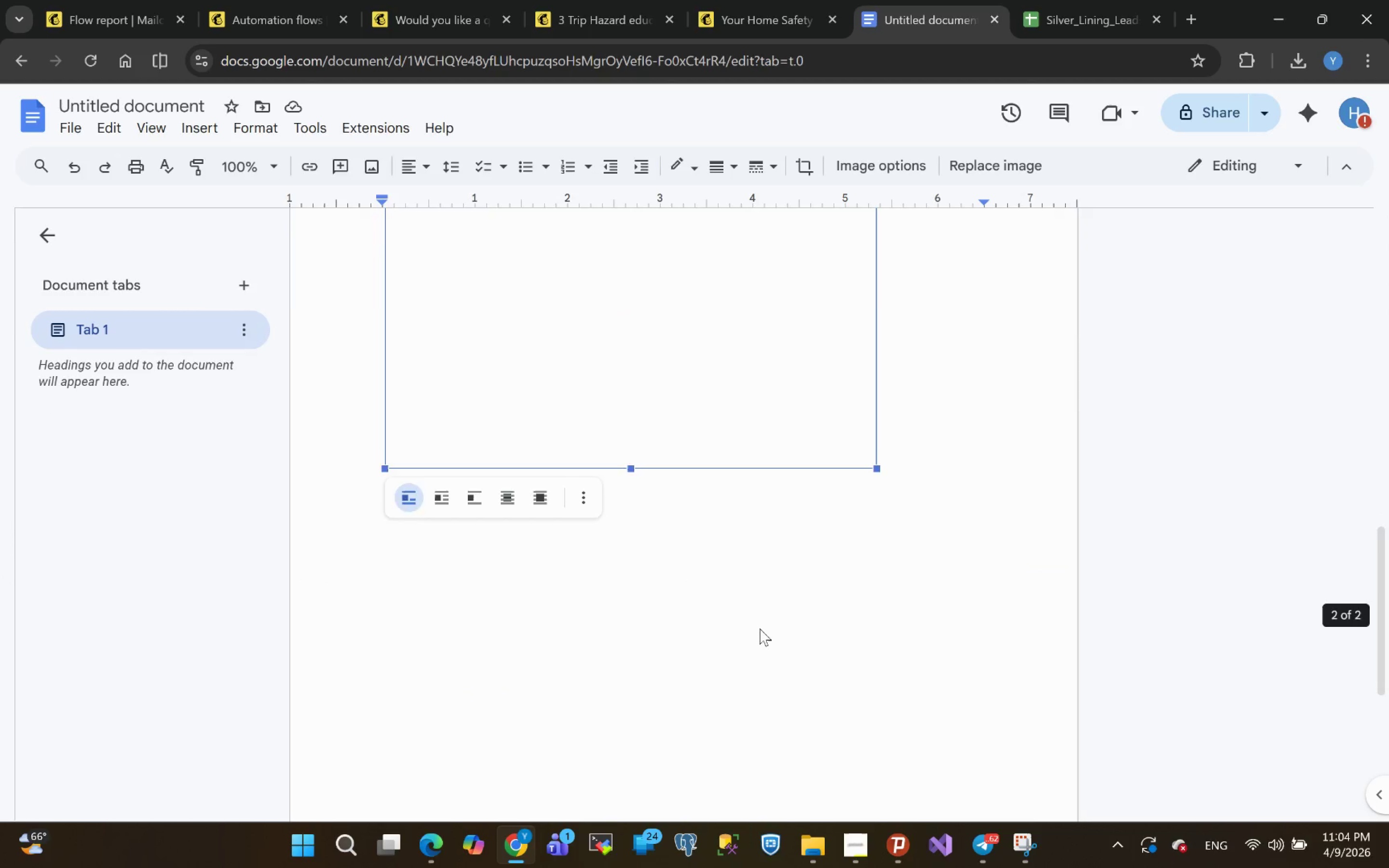 
left_click_drag(start_coordinate=[879, 680], to_coordinate=[744, 228])
 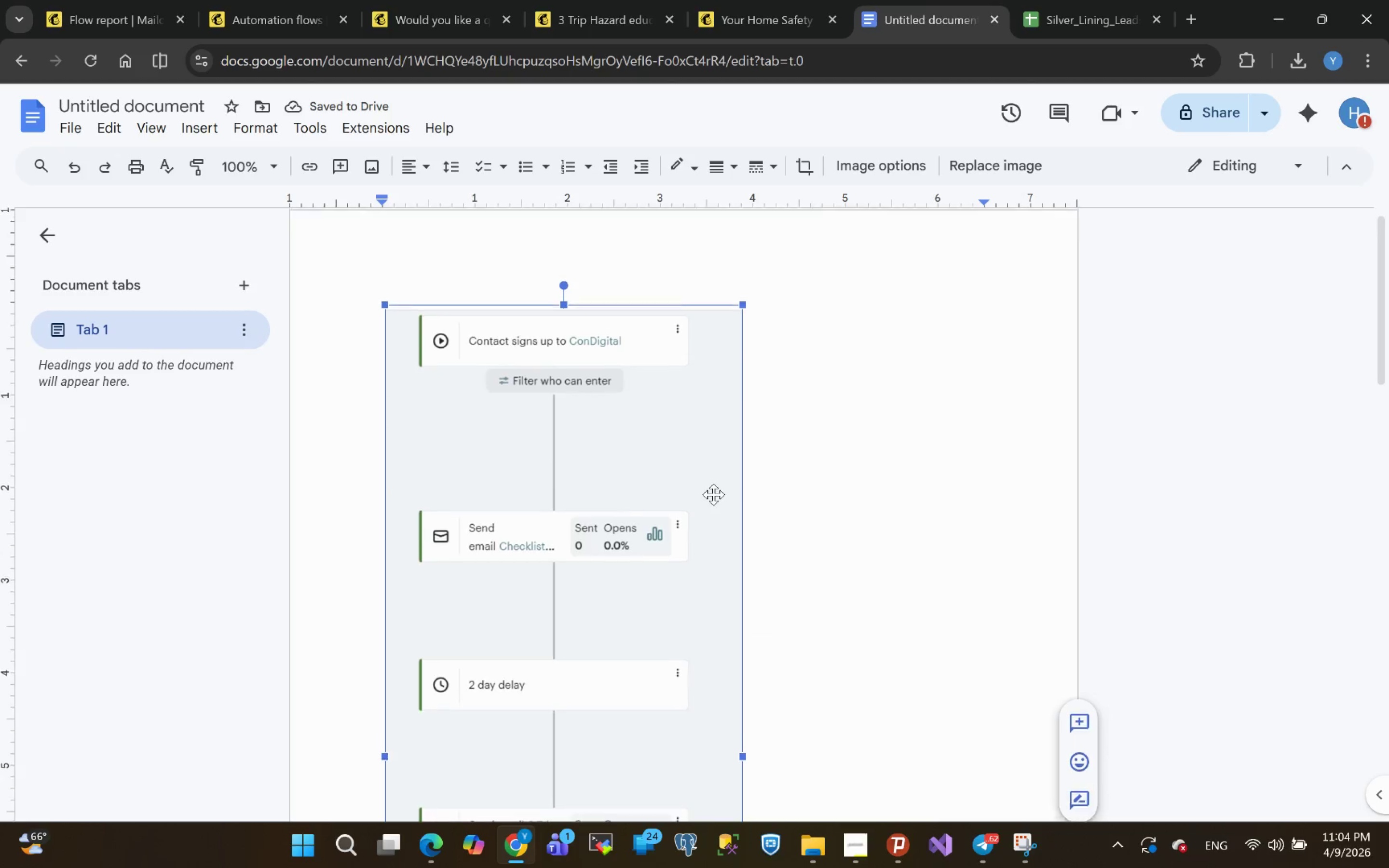 
left_click([961, 528])
 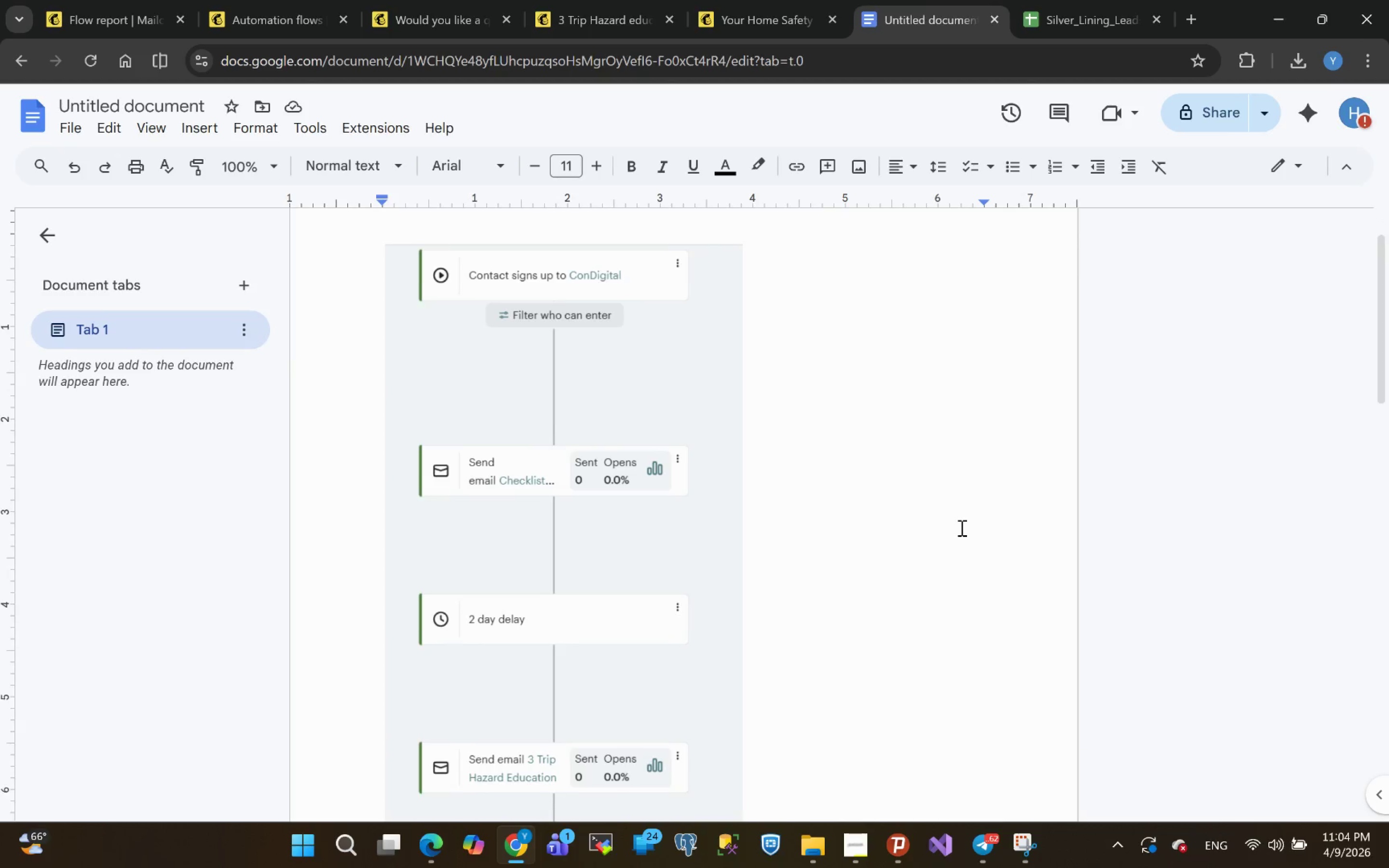 
left_click([737, 478])
 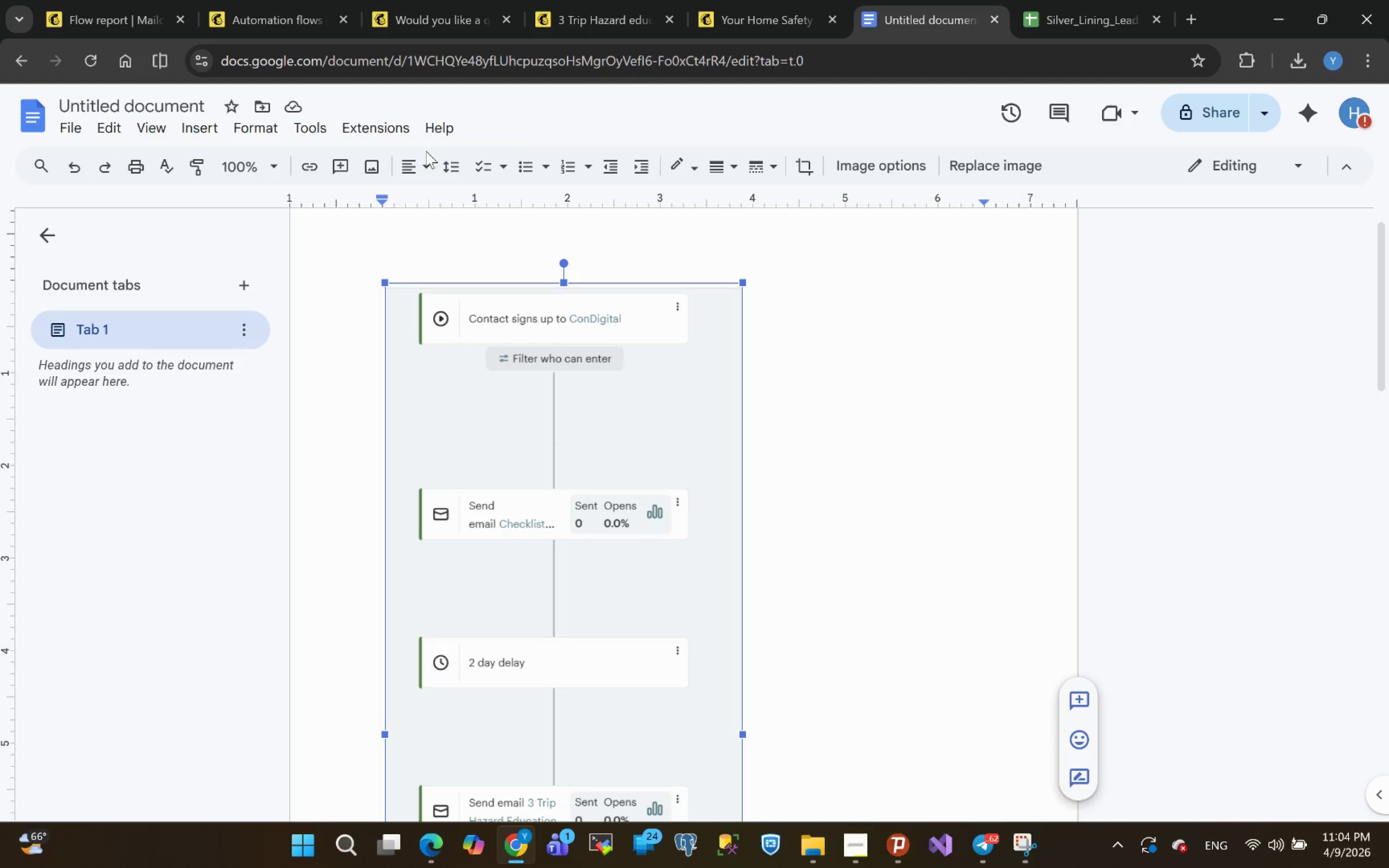 
left_click([425, 163])
 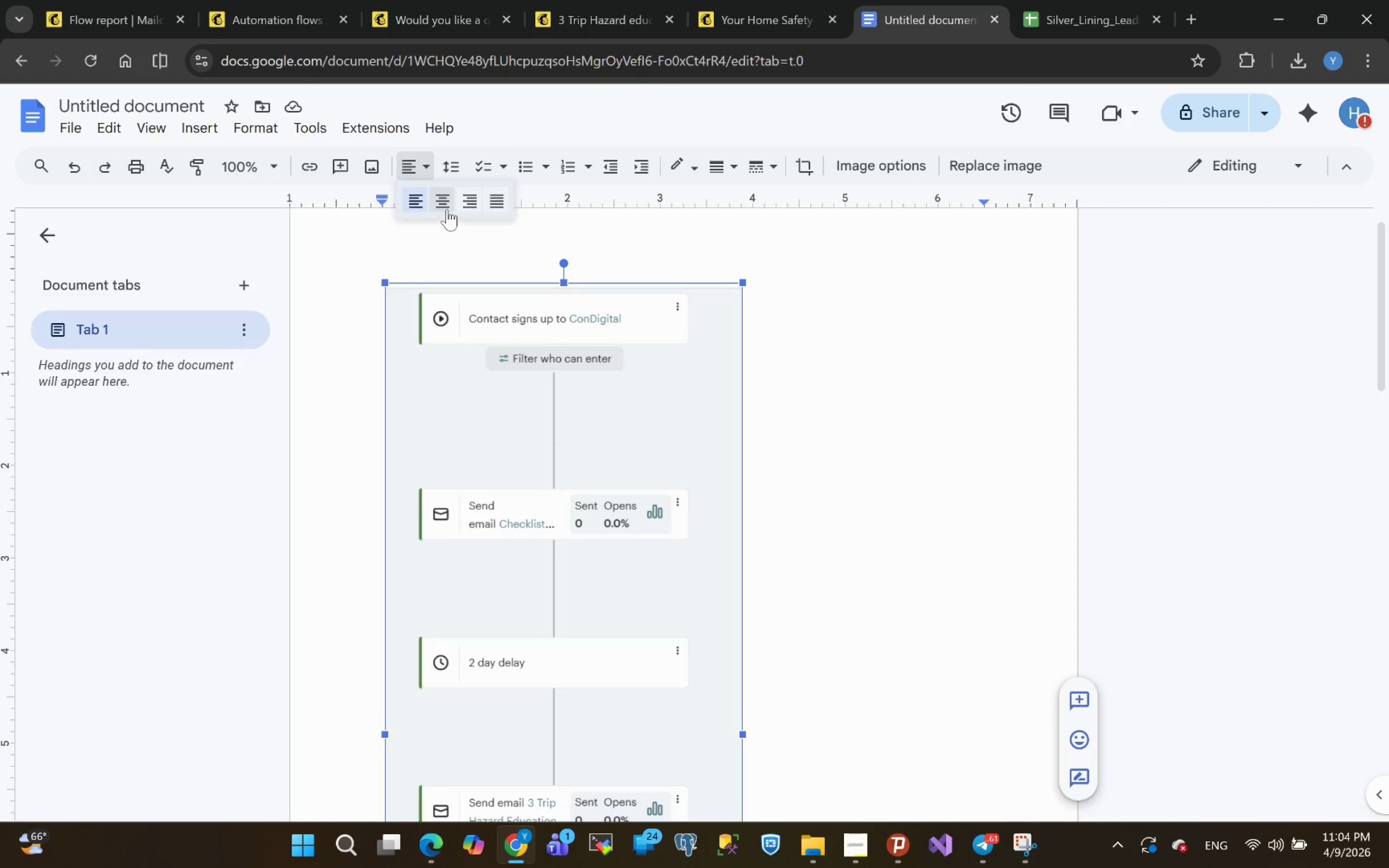 
left_click([445, 204])
 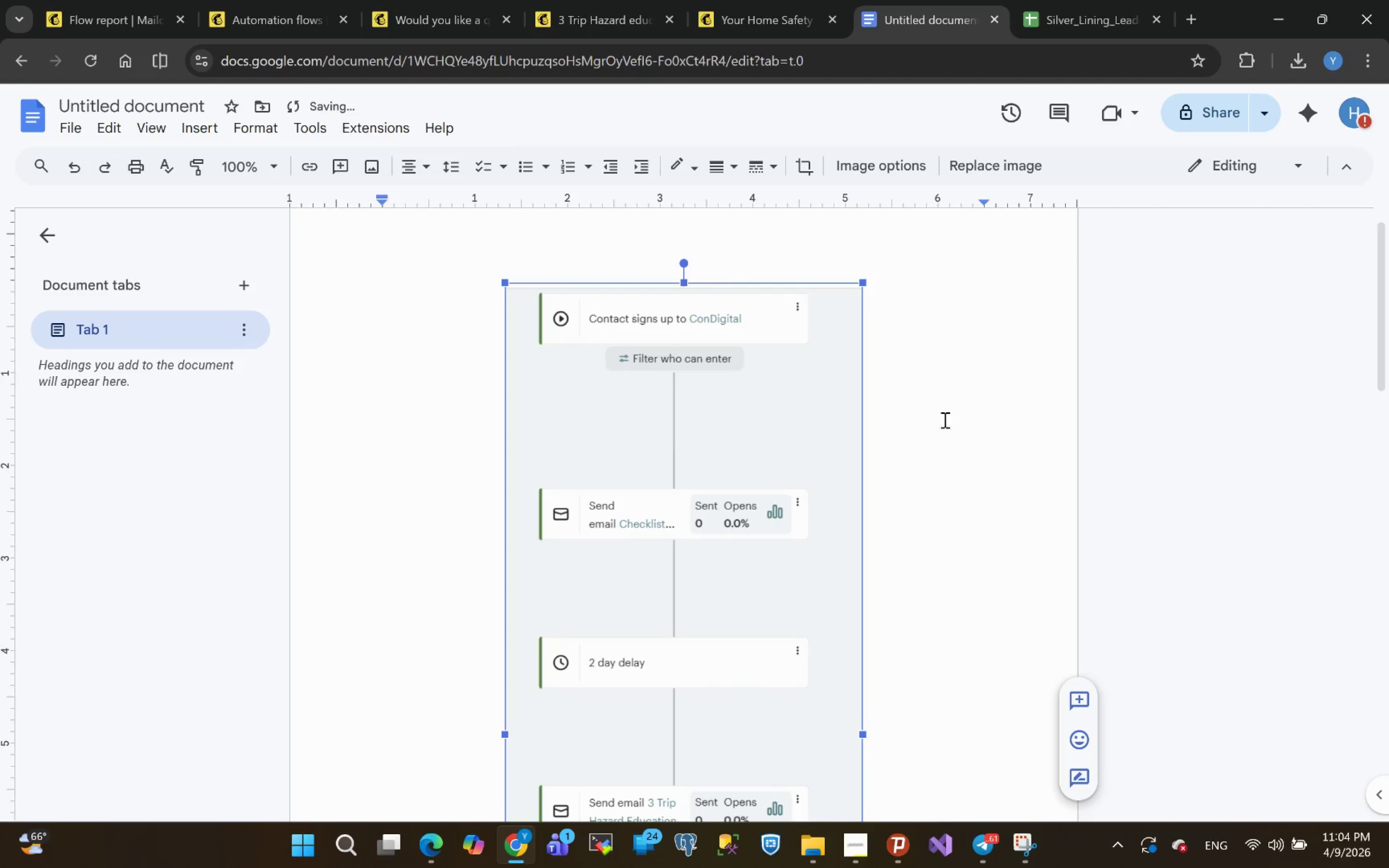 
left_click([962, 444])
 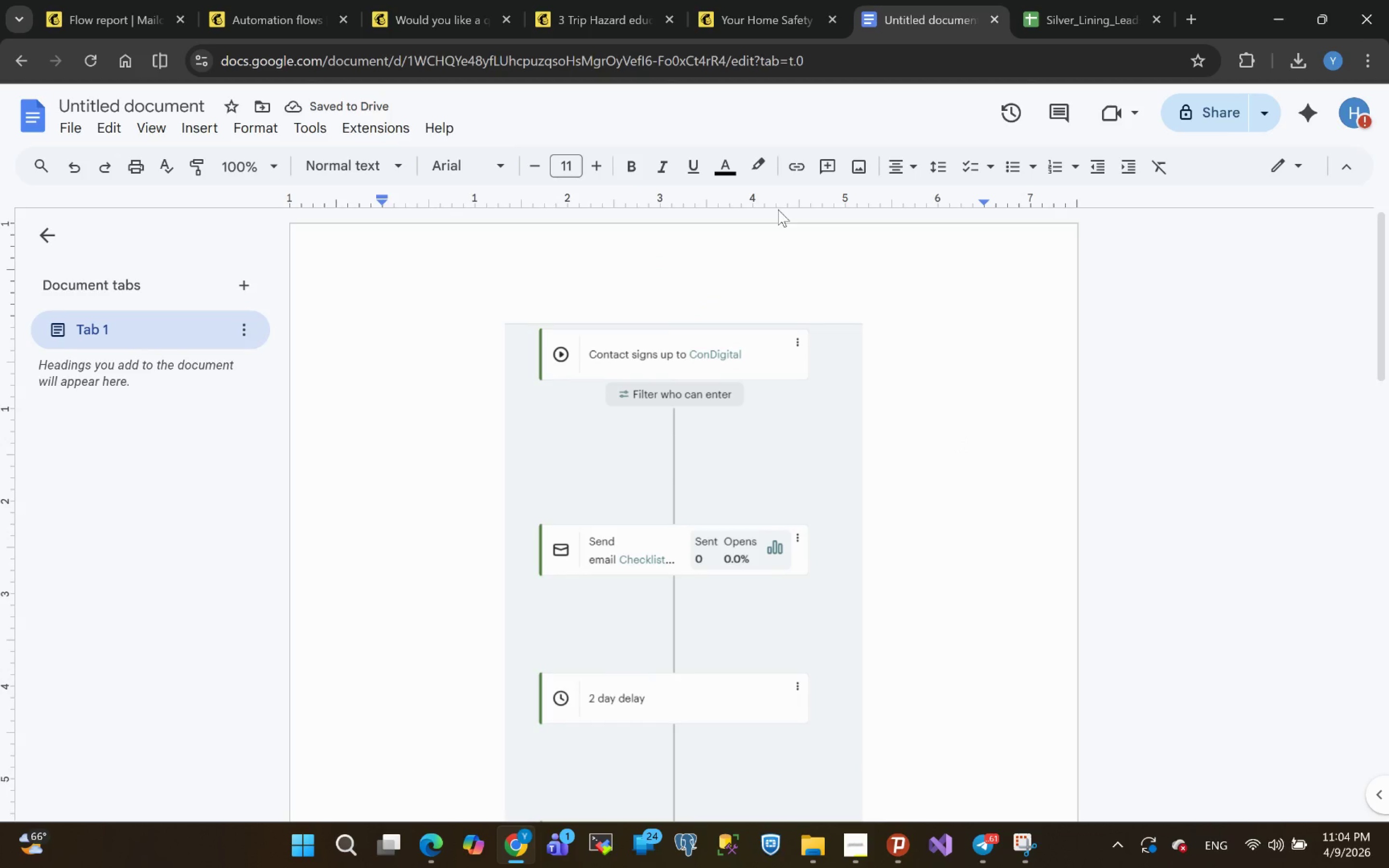 
left_click([544, 273])
 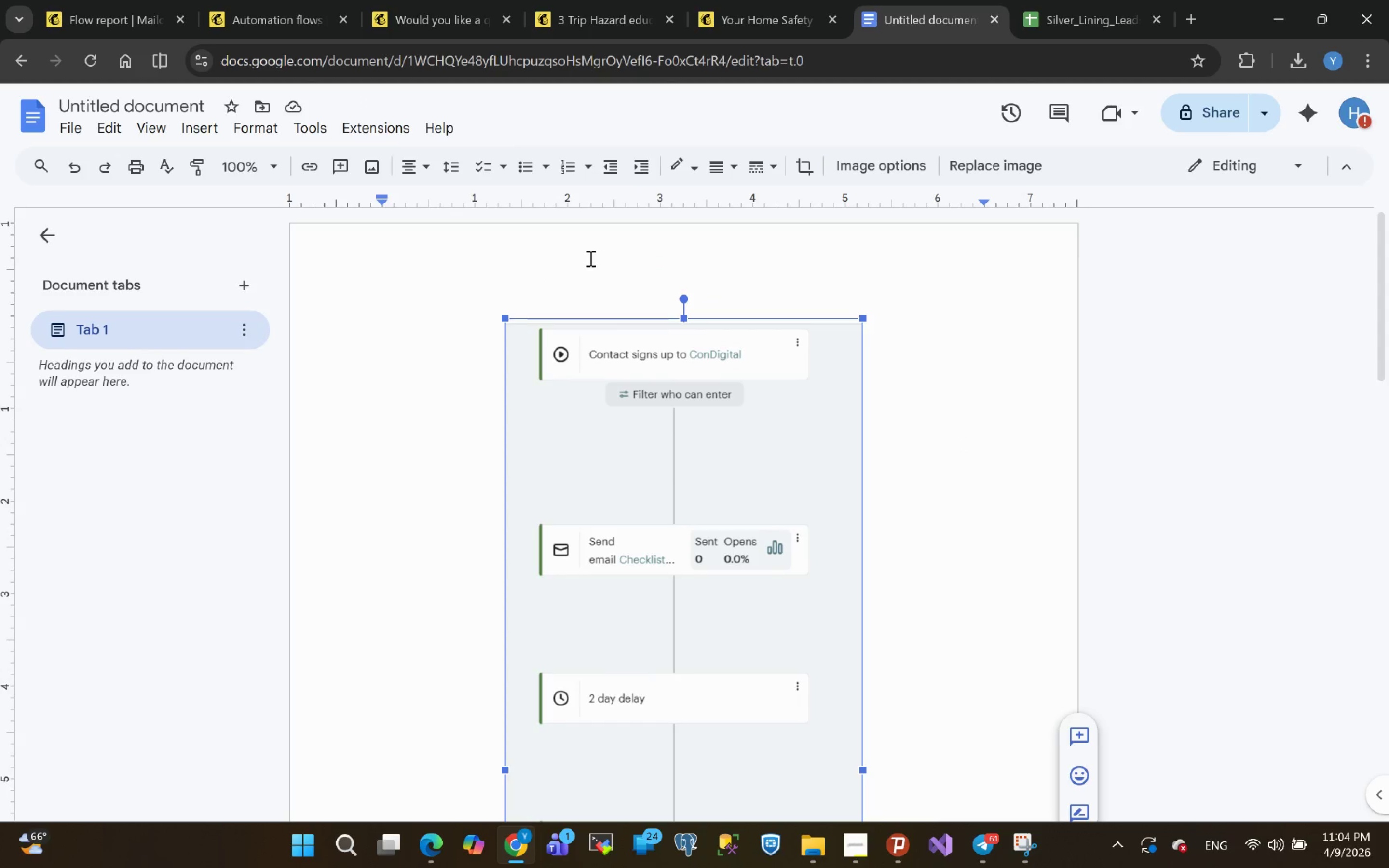 
left_click([566, 253])
 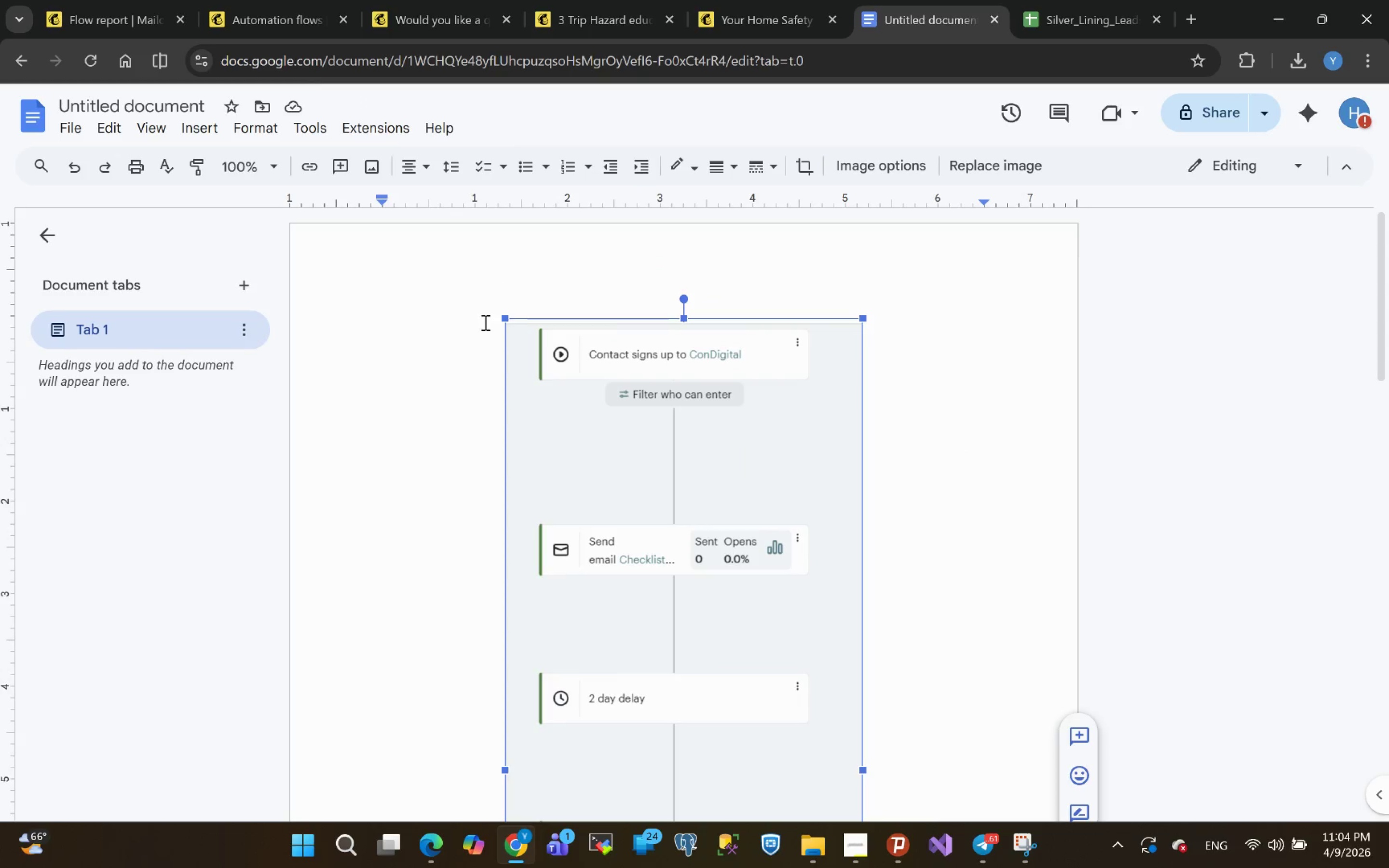 
left_click([476, 493])
 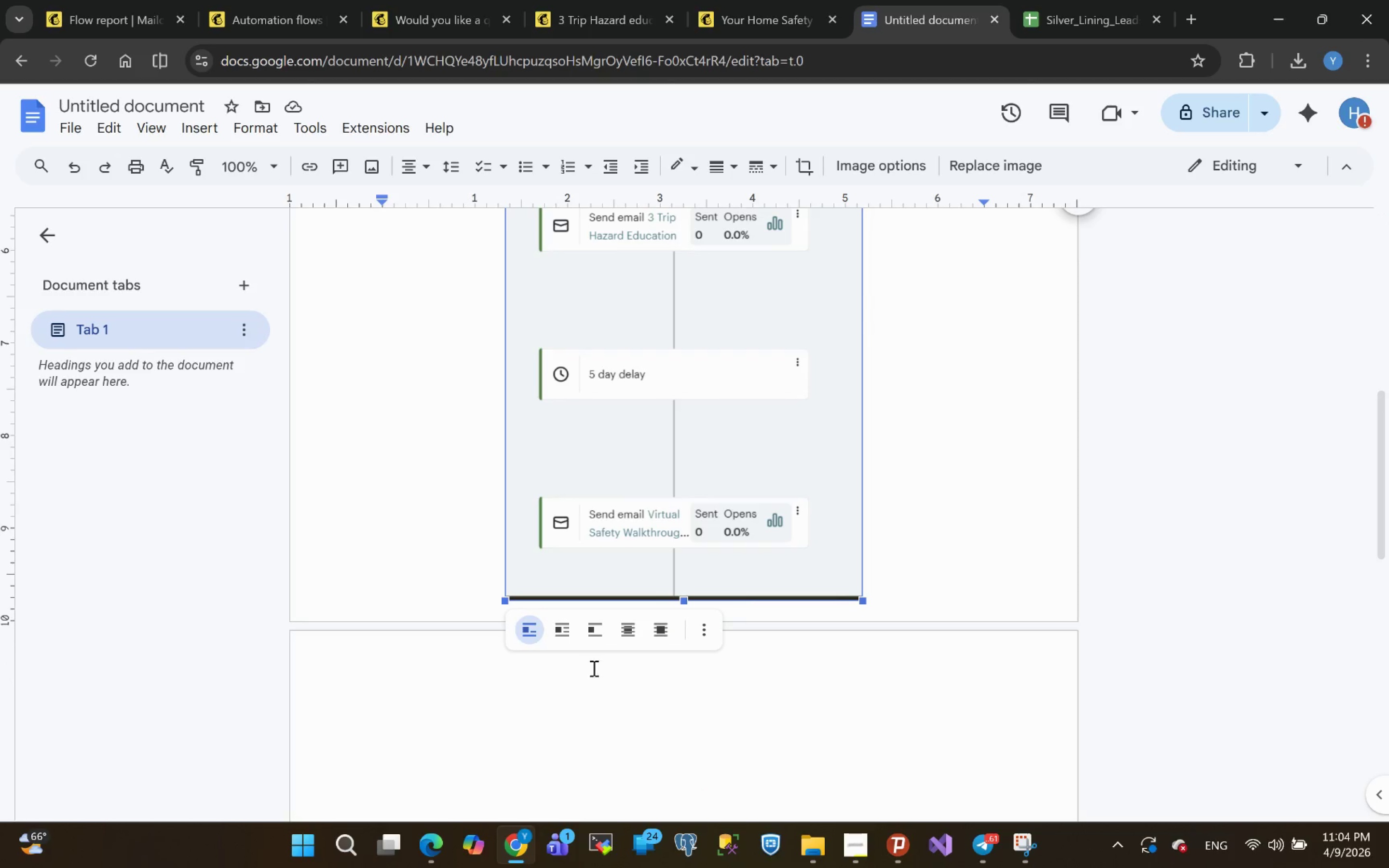 
left_click([529, 715])
 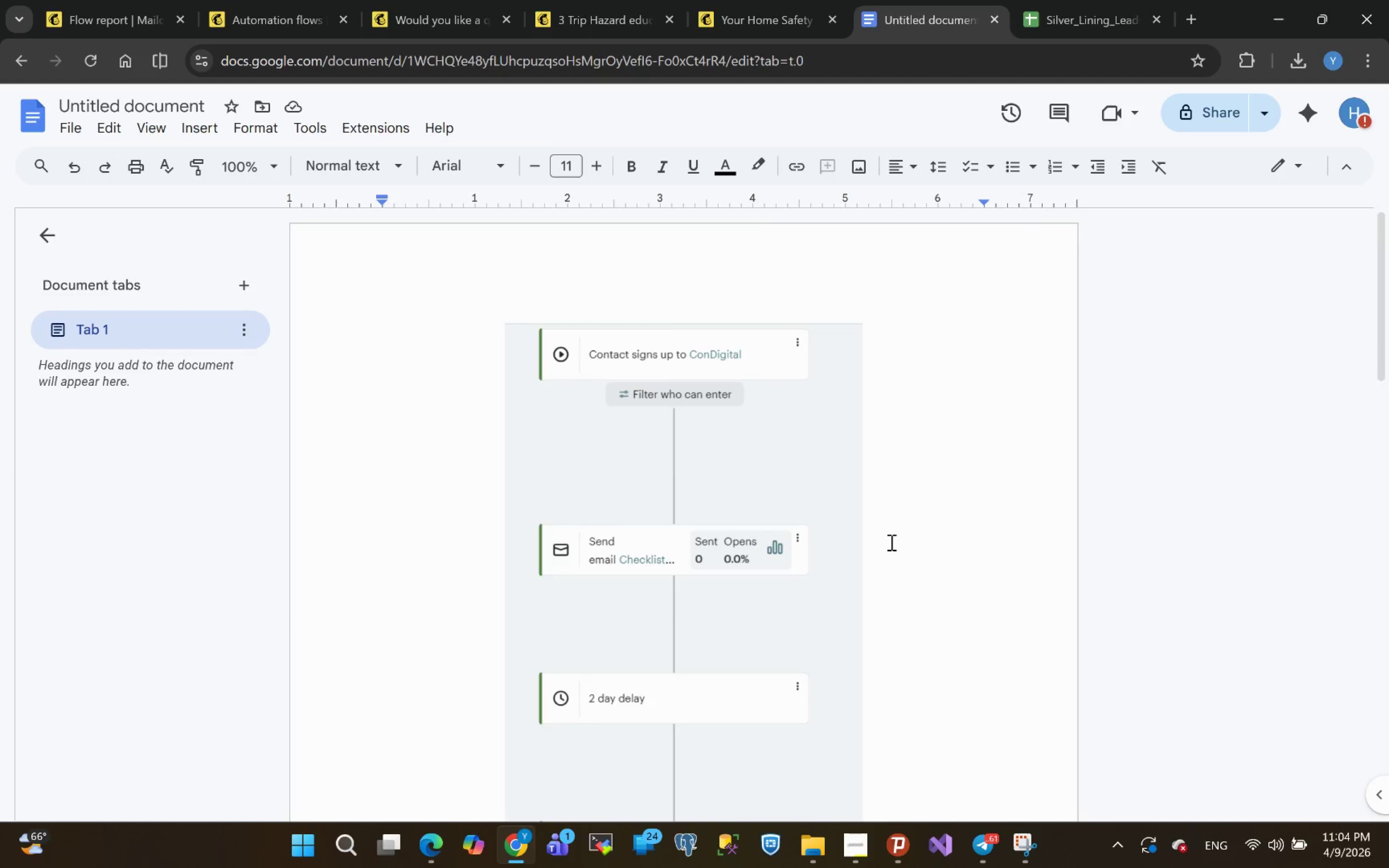 
wait(8.99)
 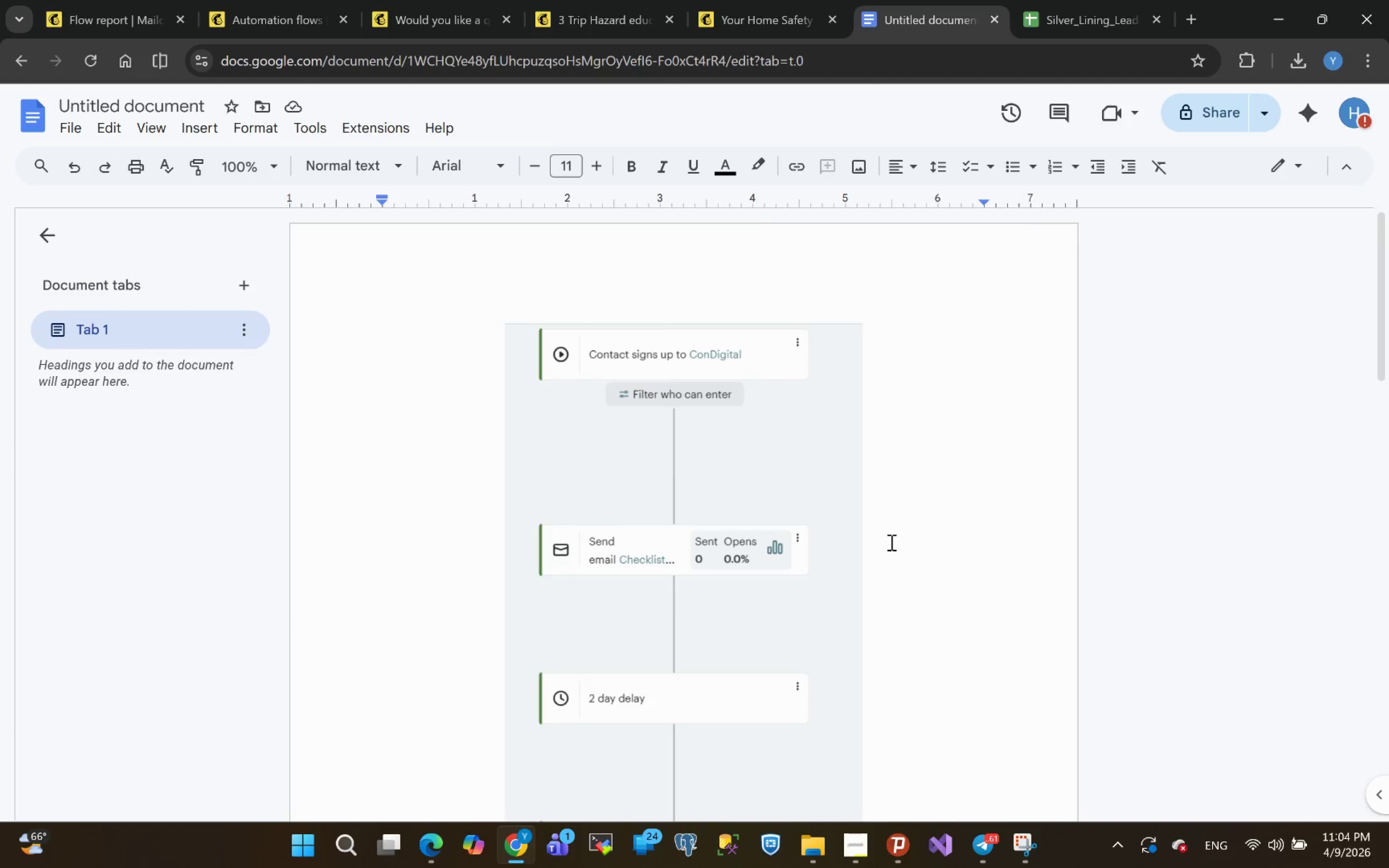 
key(Backspace)
 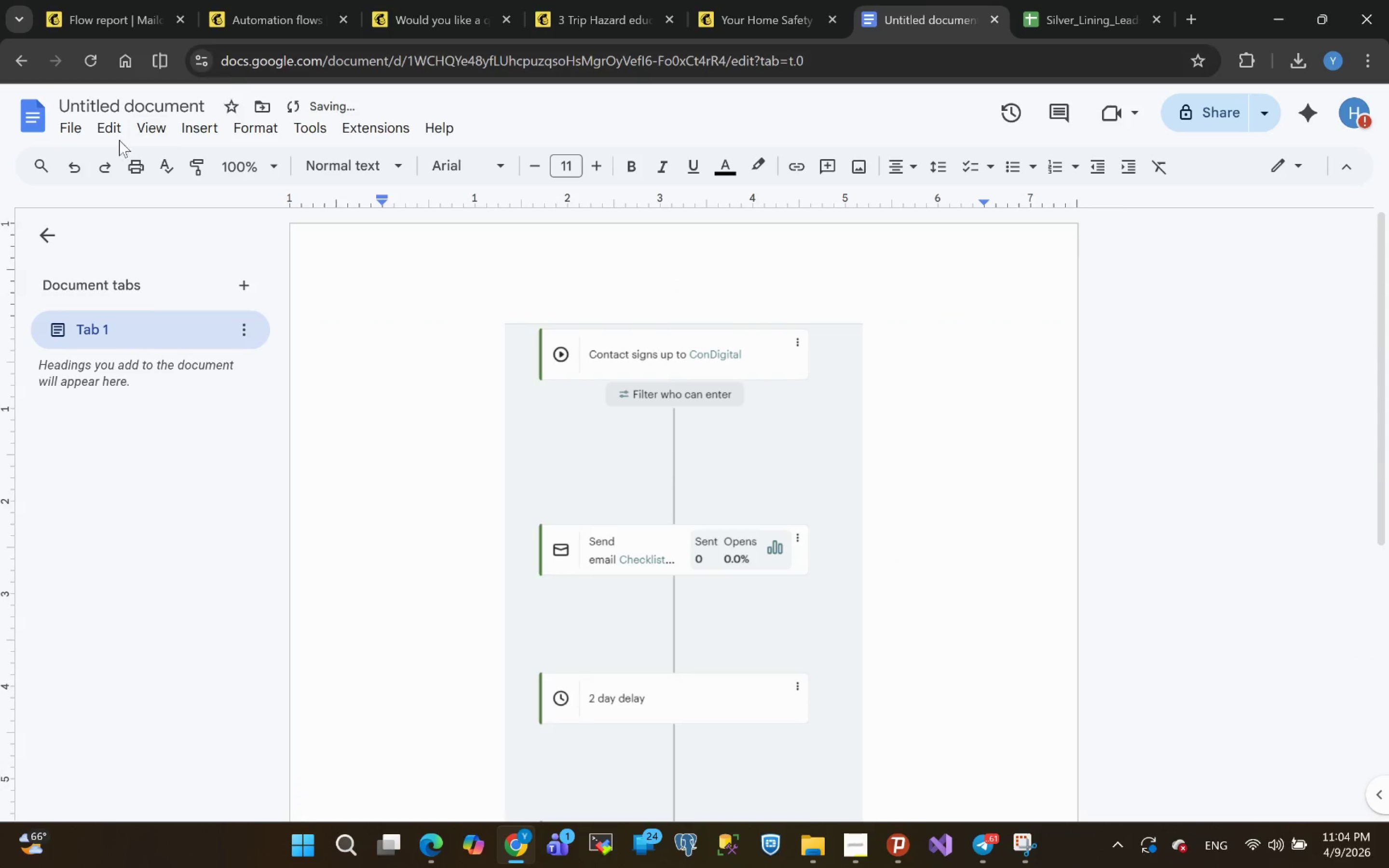 
left_click([71, 135])
 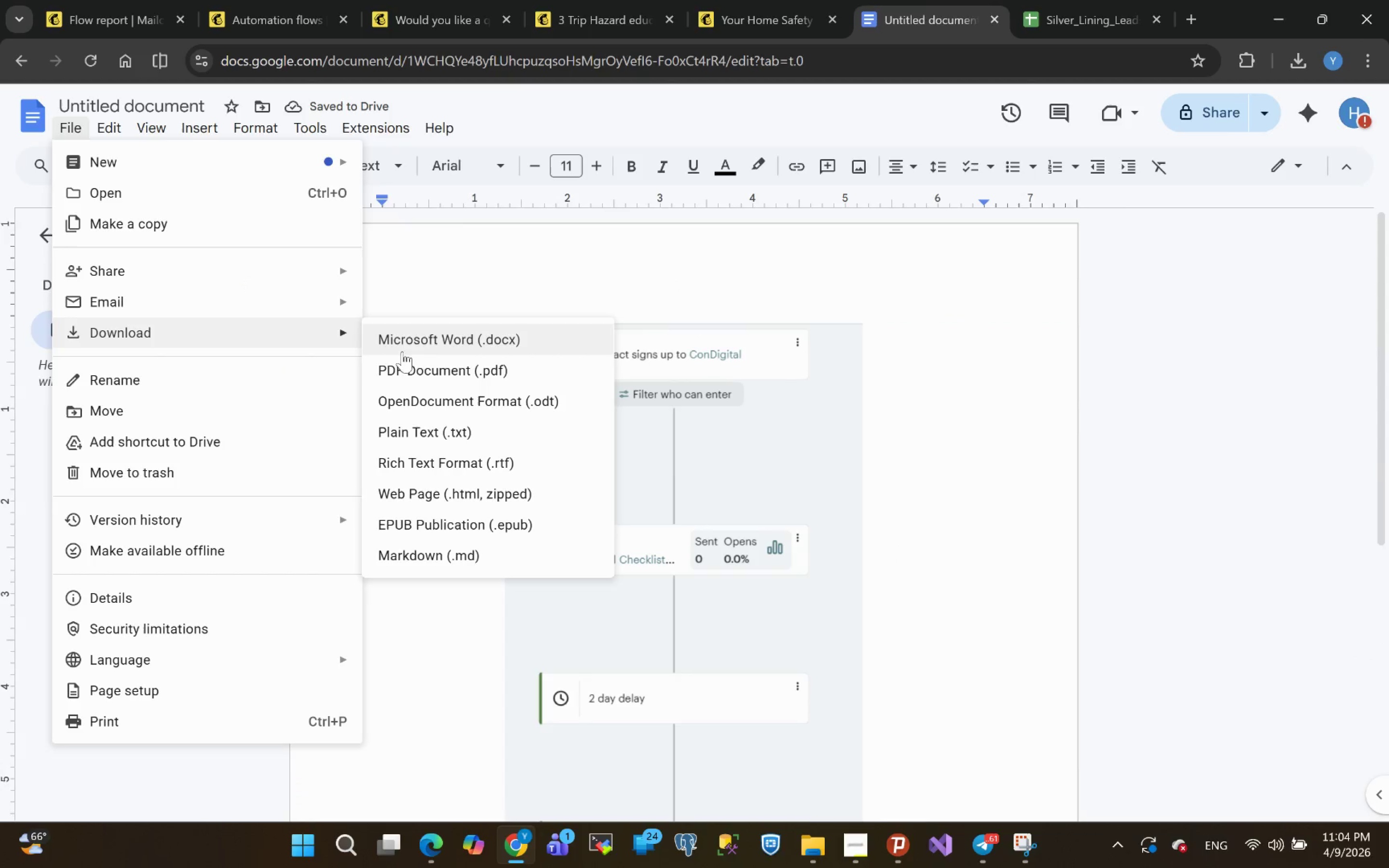 
left_click([434, 379])
 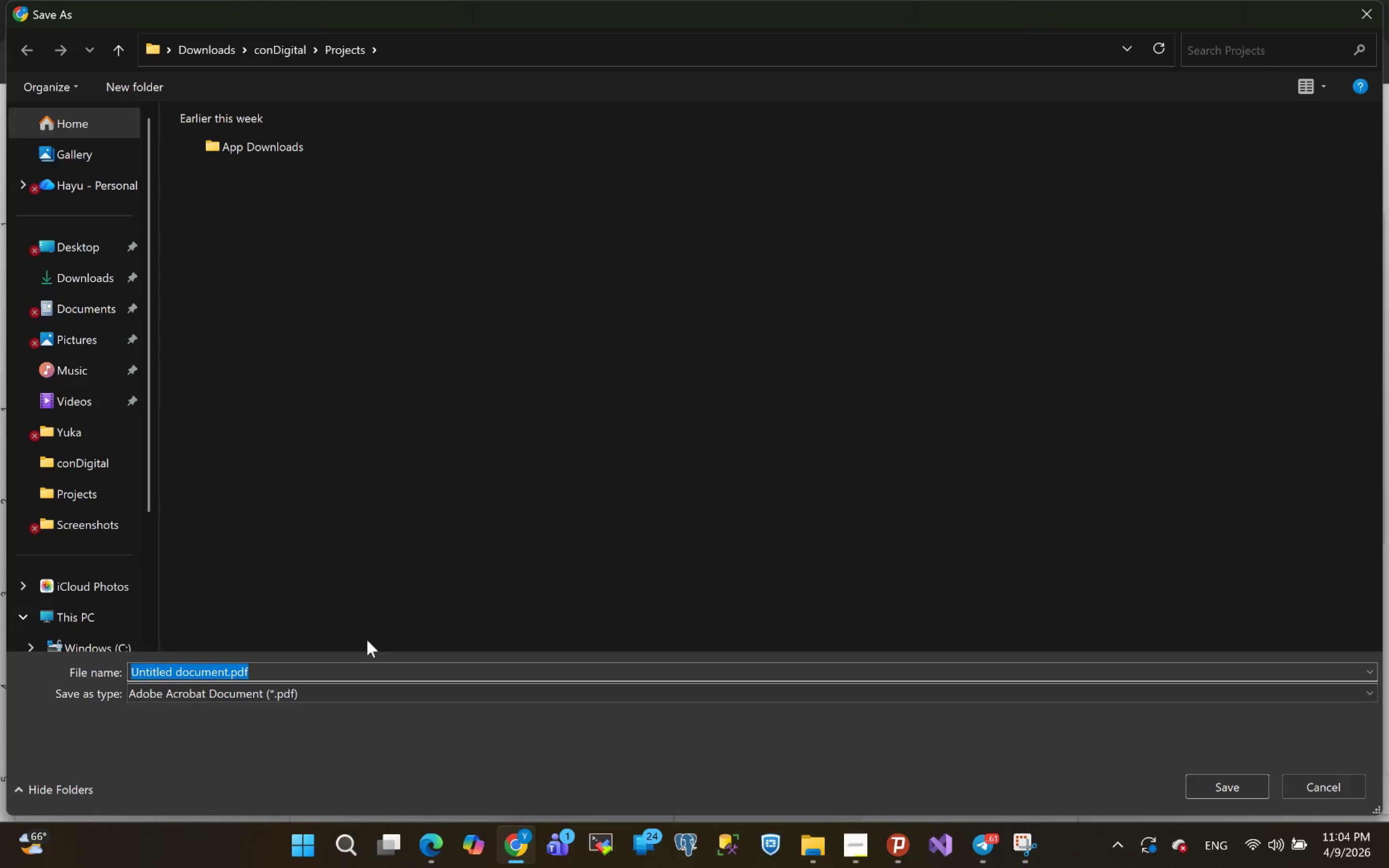 
key(Meta+MetaLeft)
 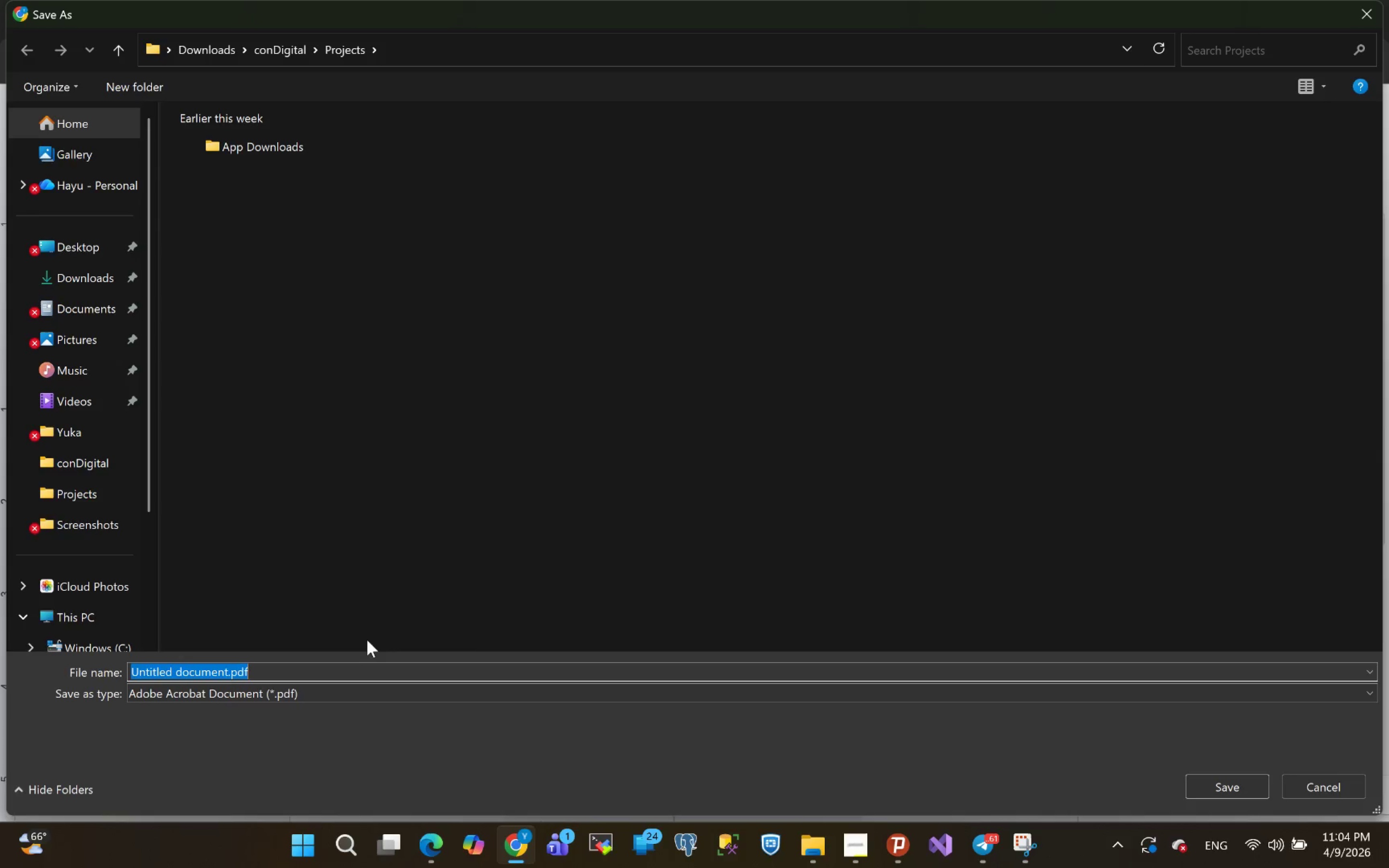 
key(Meta+V)
 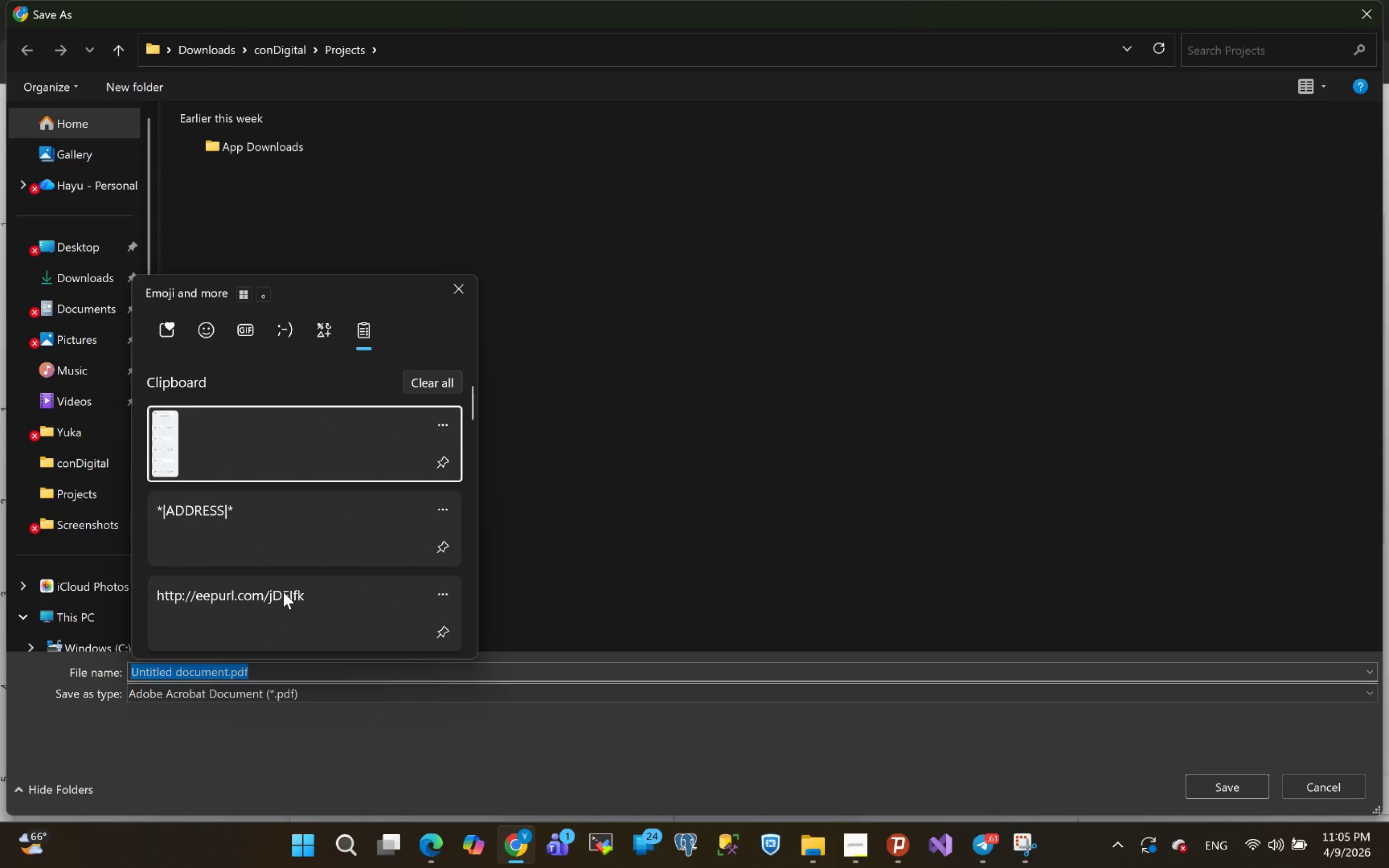 
left_click([732, 355])
 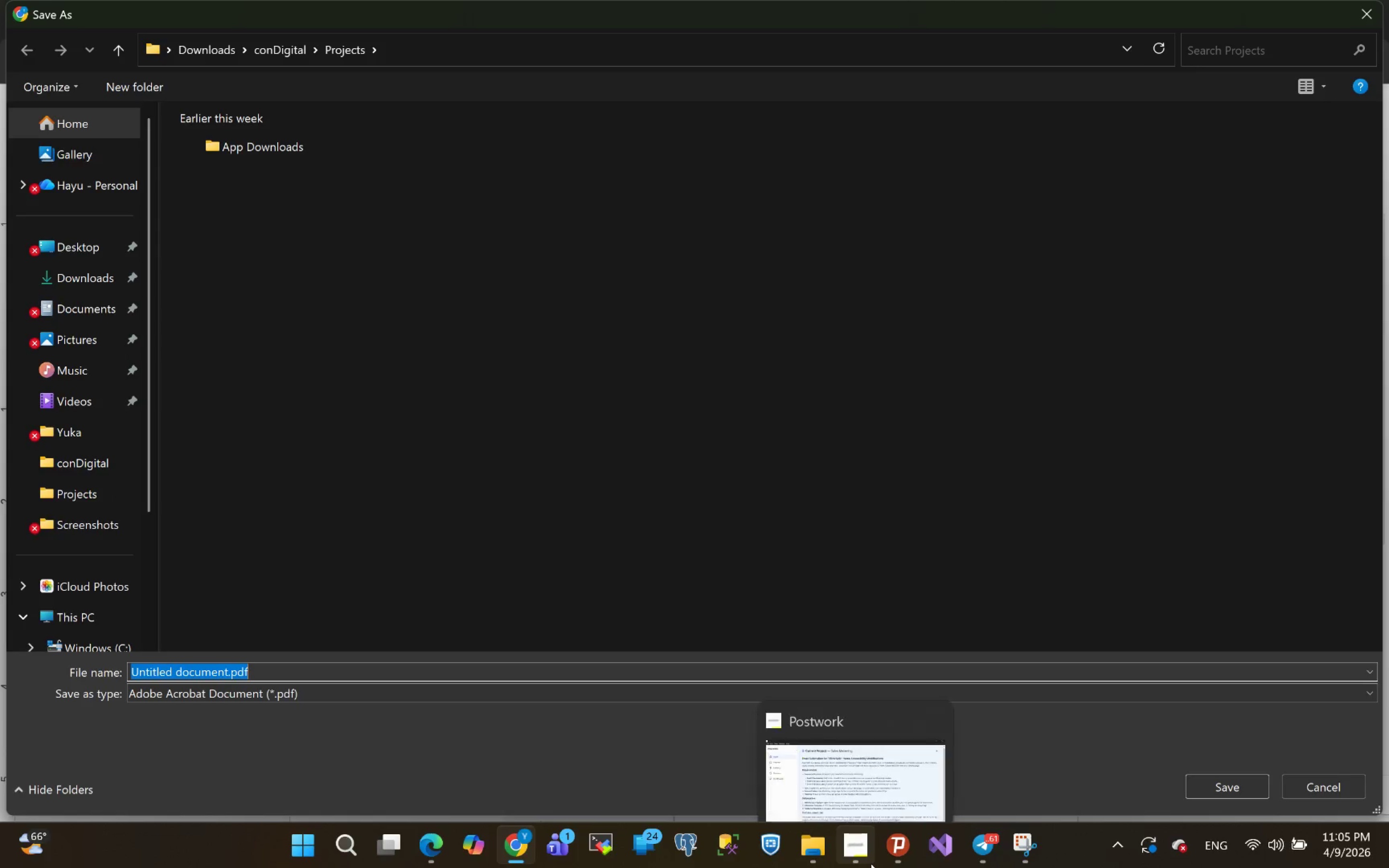 
left_click([860, 859])